 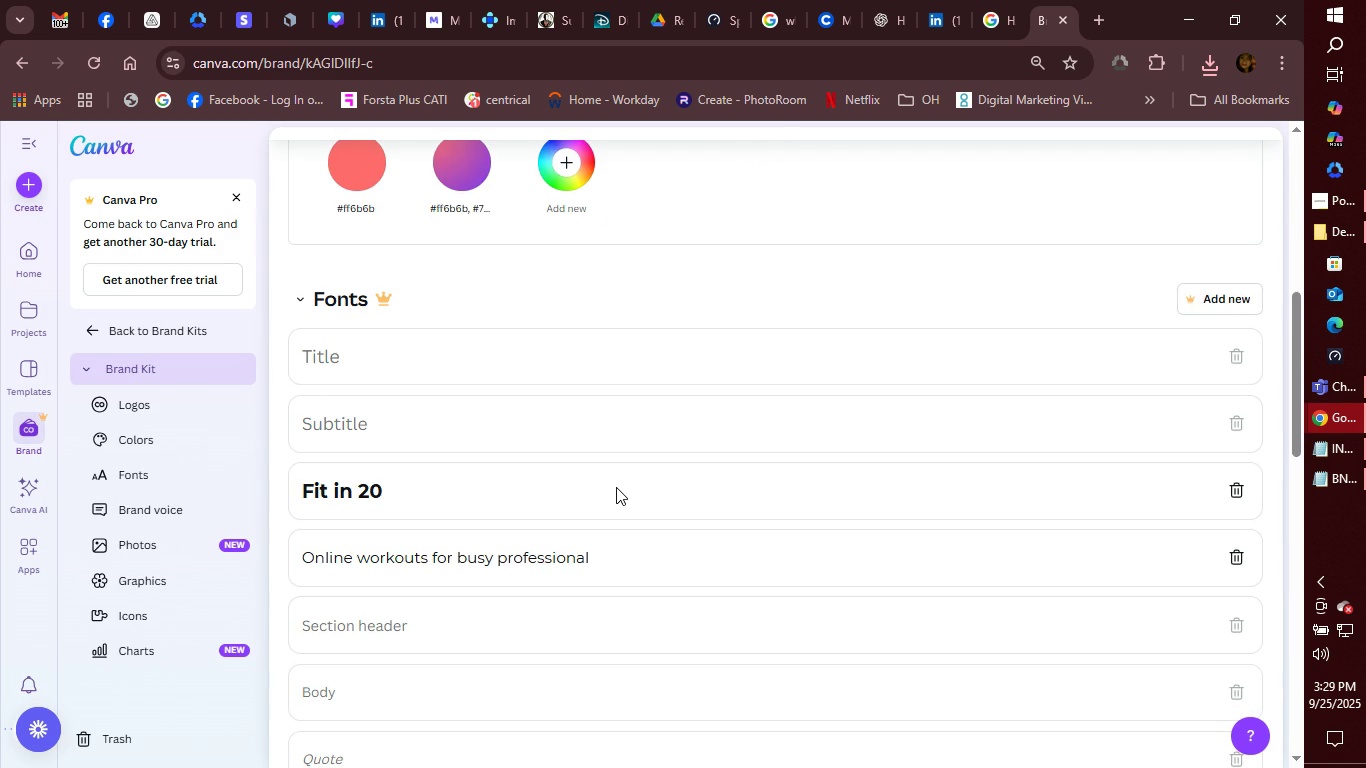 
scroll: coordinate [607, 474], scroll_direction: up, amount: 8.0
 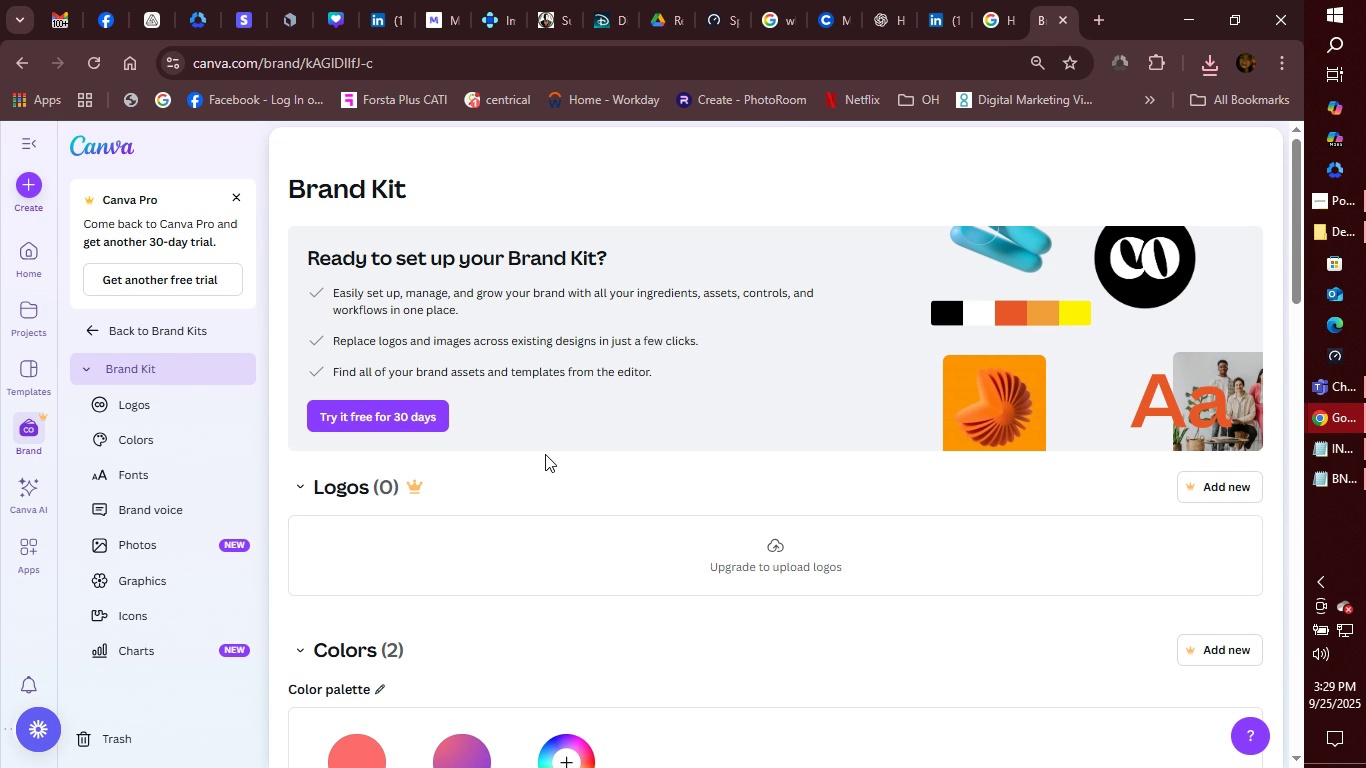 
wait(10.89)
 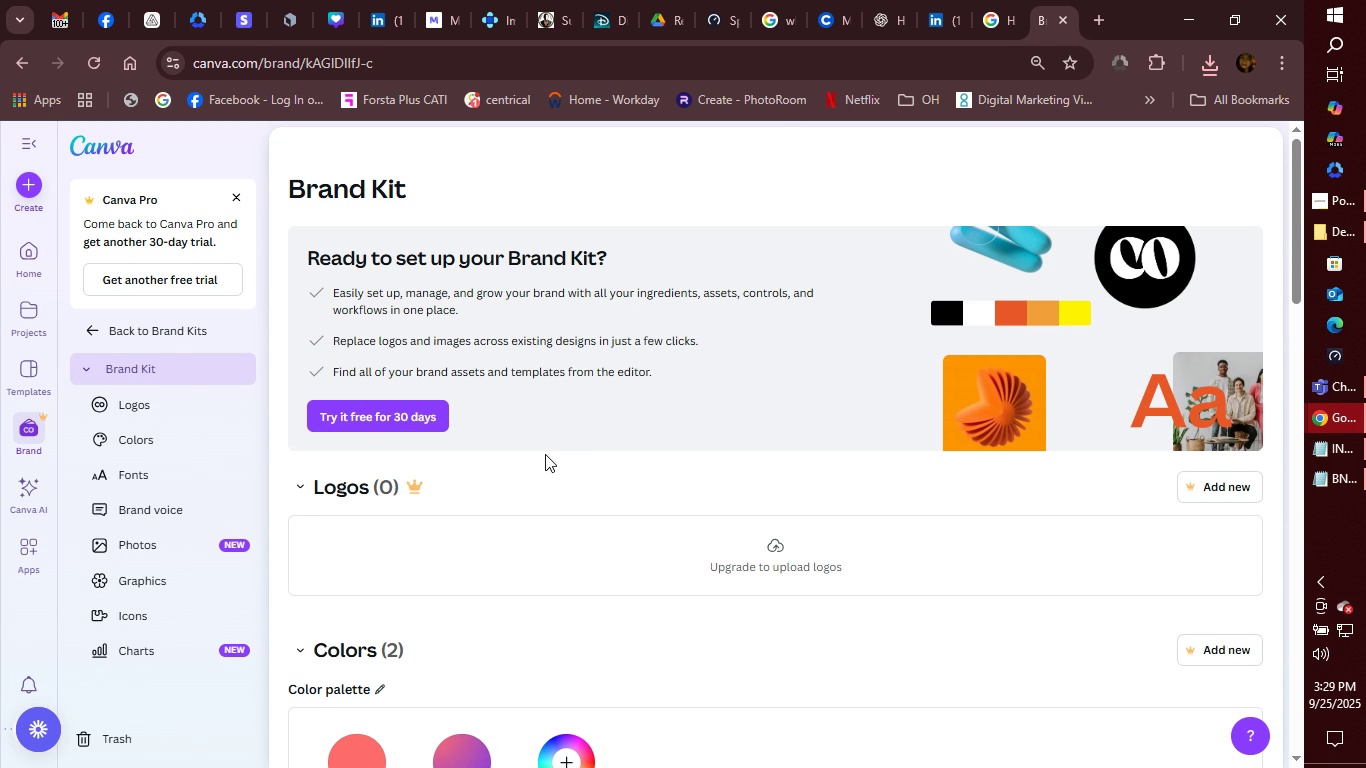 
scroll: coordinate [516, 413], scroll_direction: down, amount: 10.0
 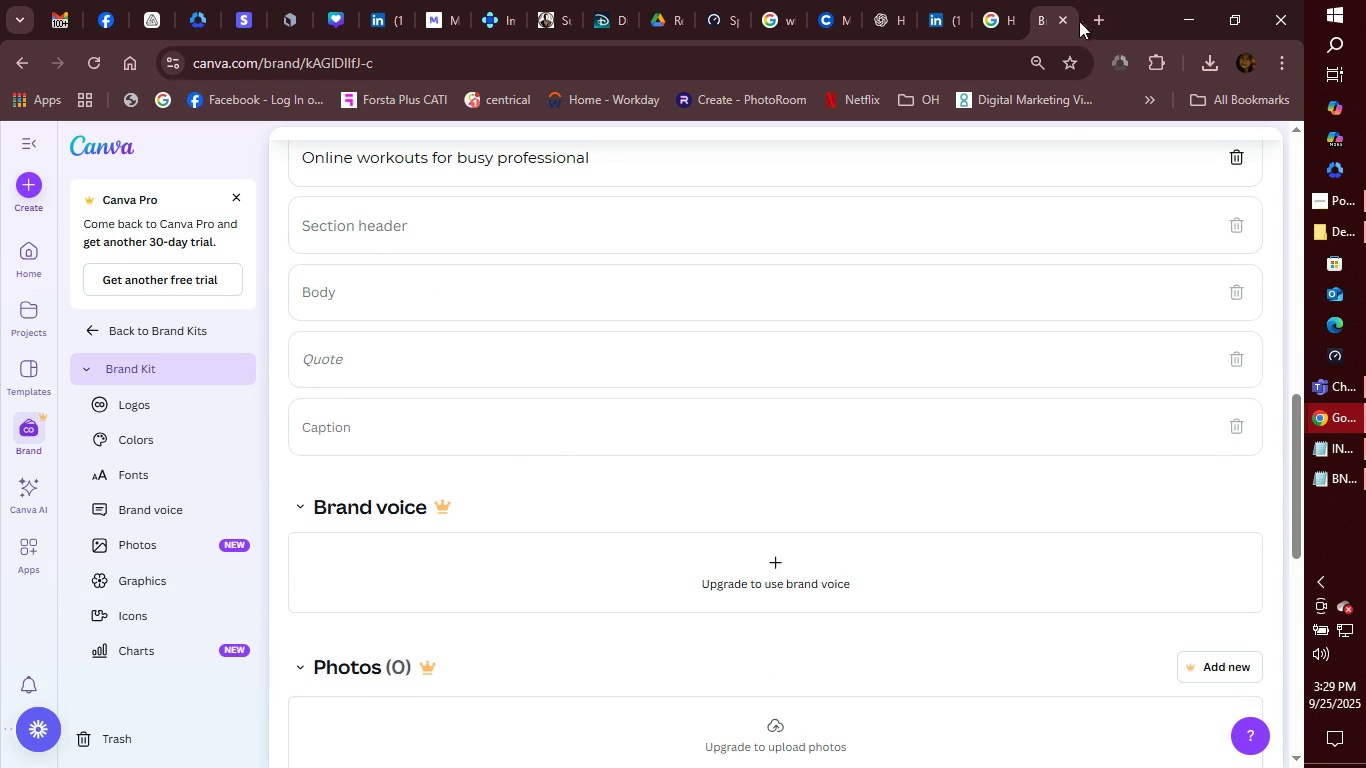 
left_click([1066, 22])
 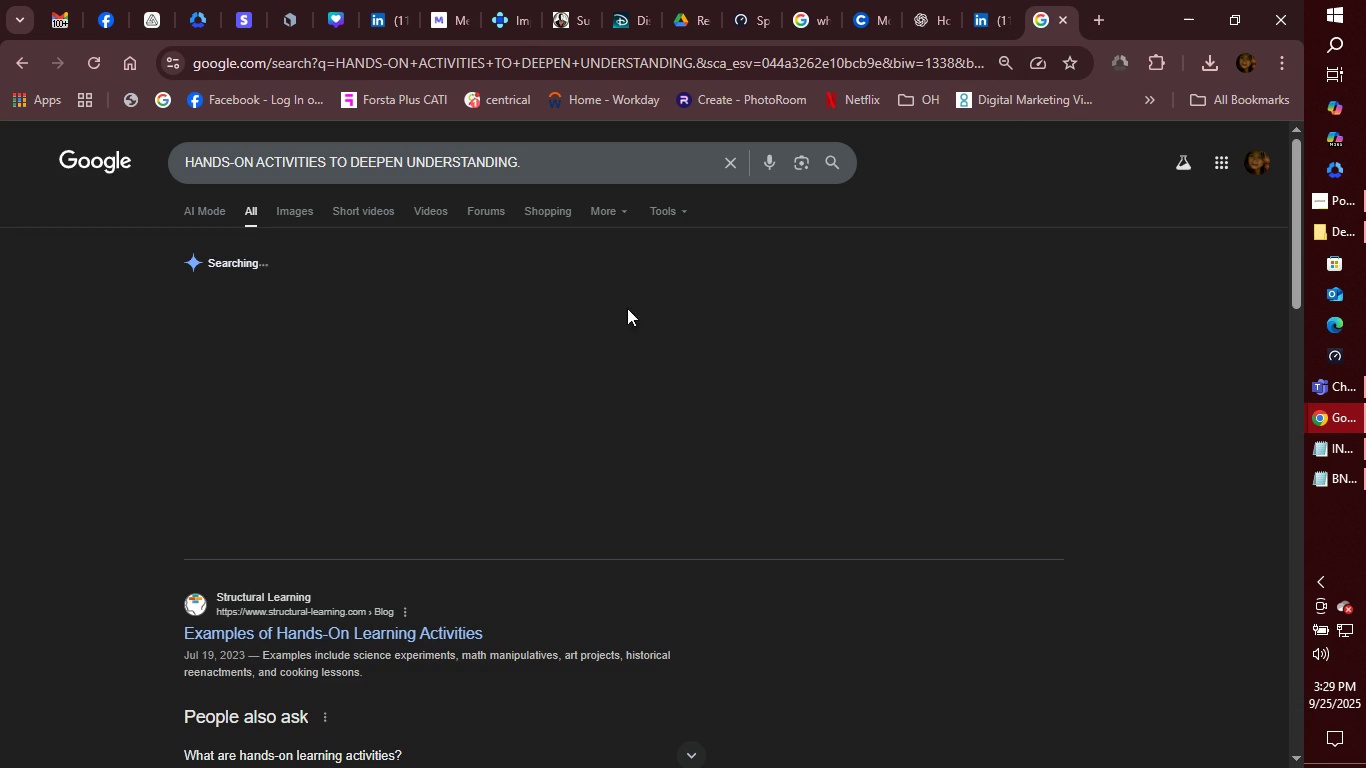 
wait(5.81)
 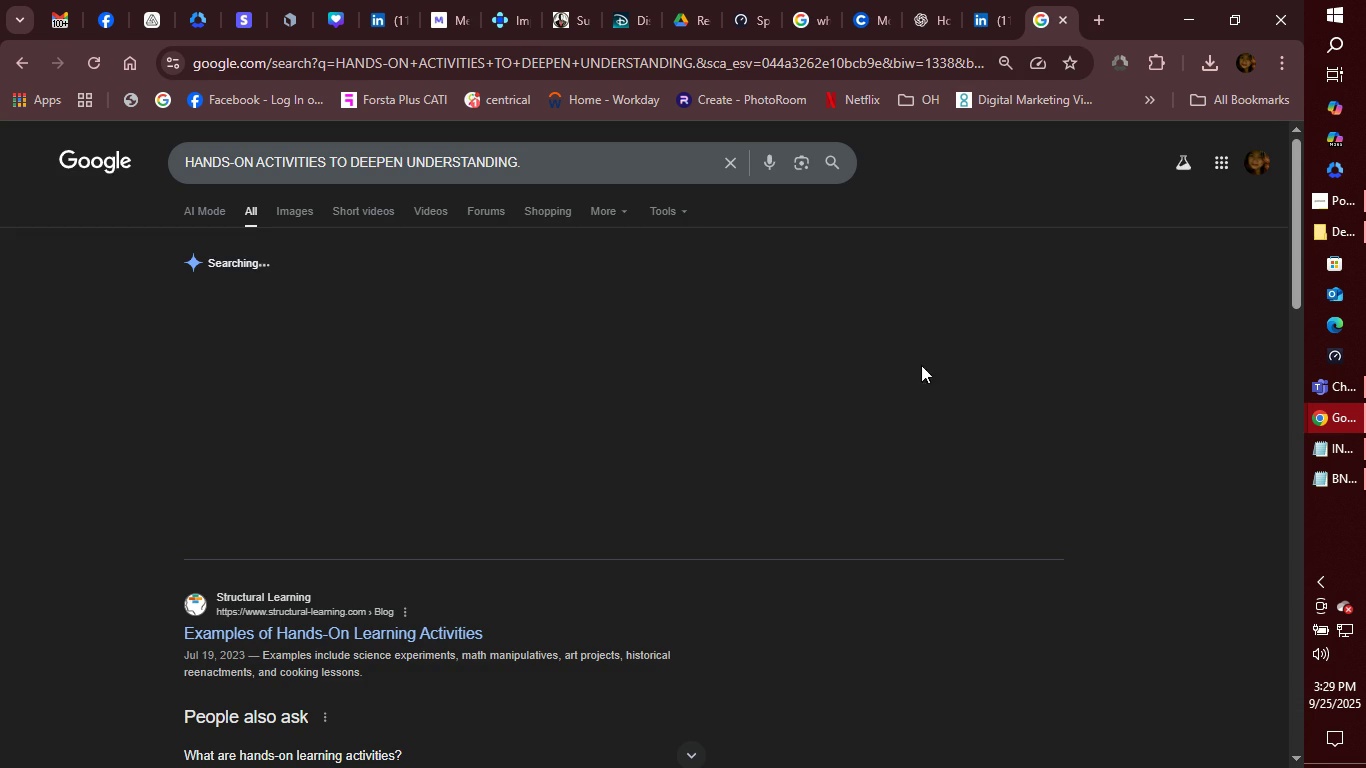 
left_click([1232, 19])
 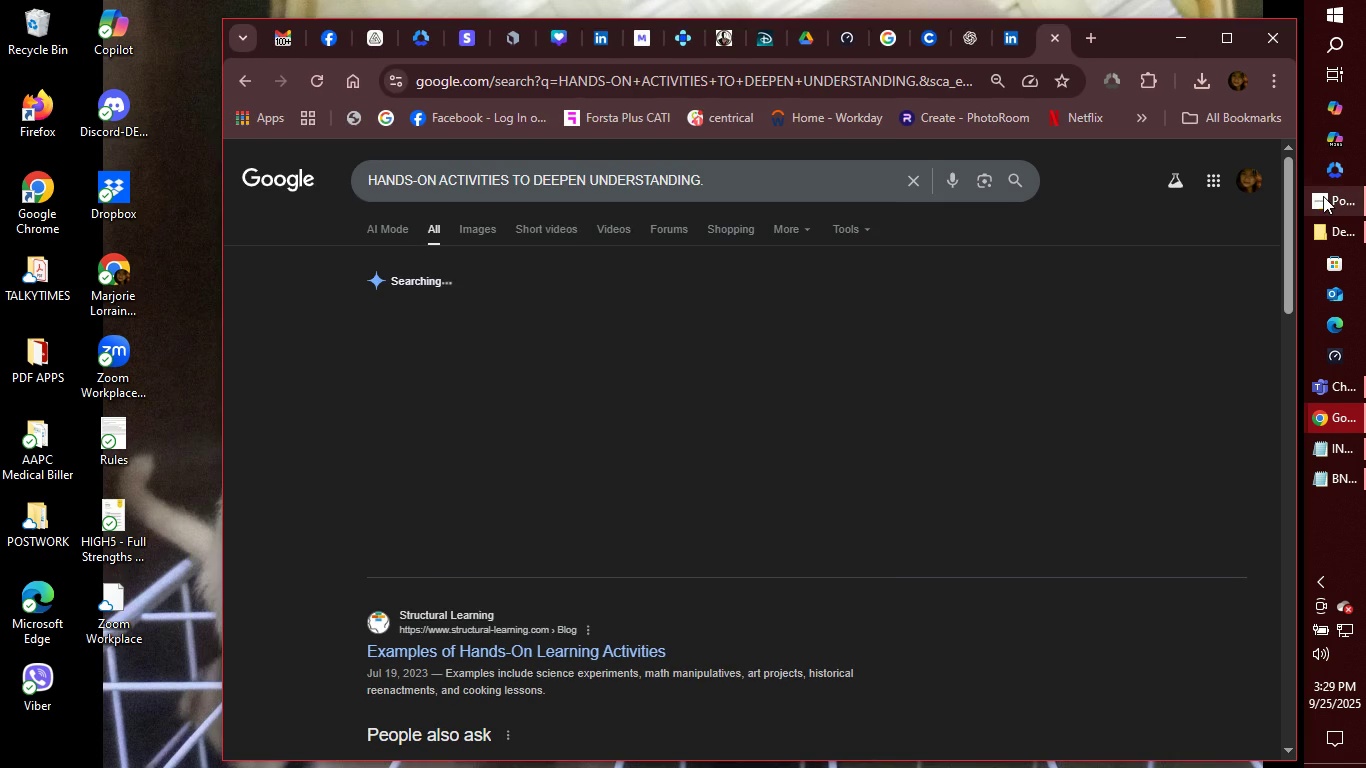 